 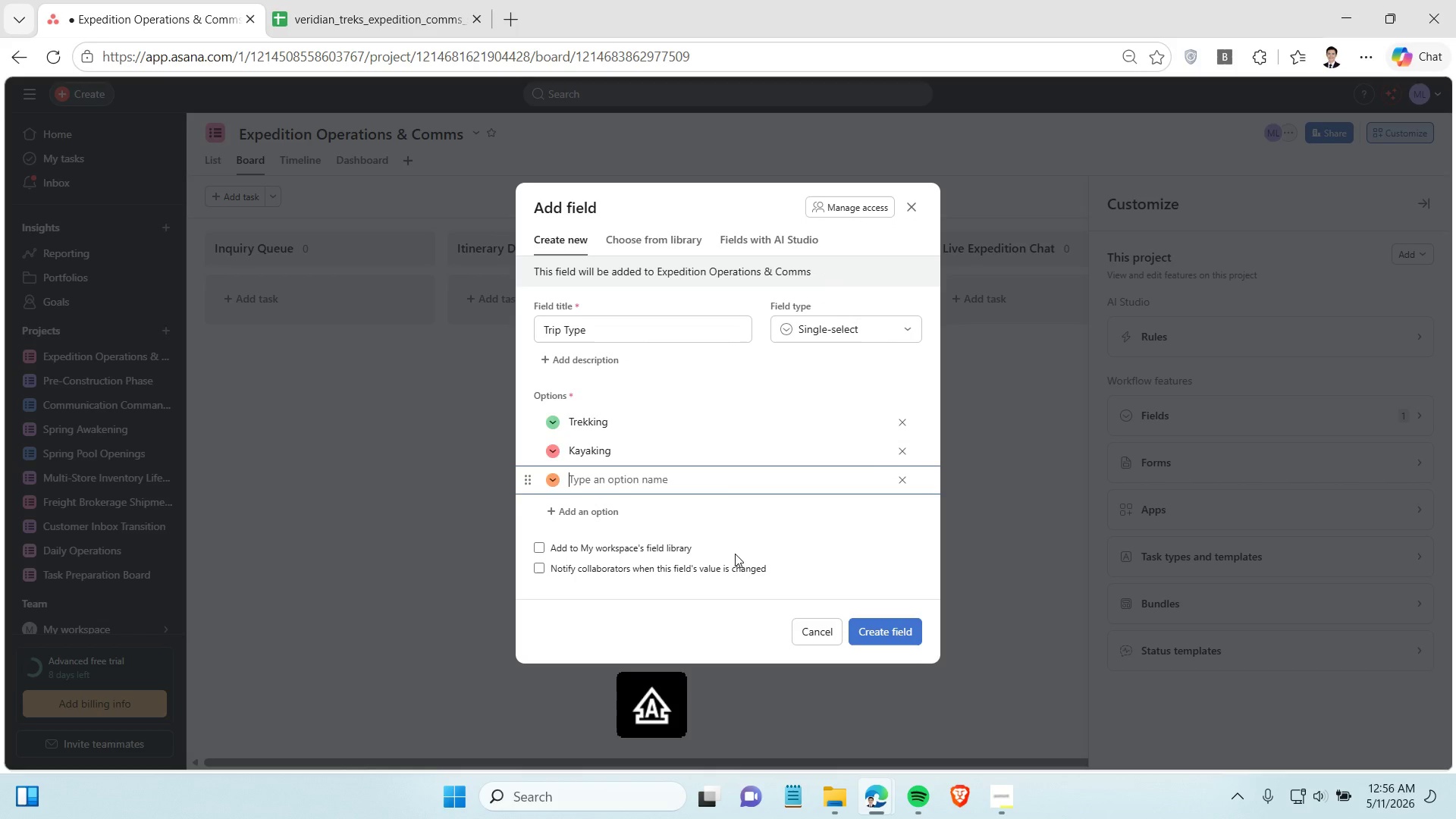 
type(Eco-odge Stay)
 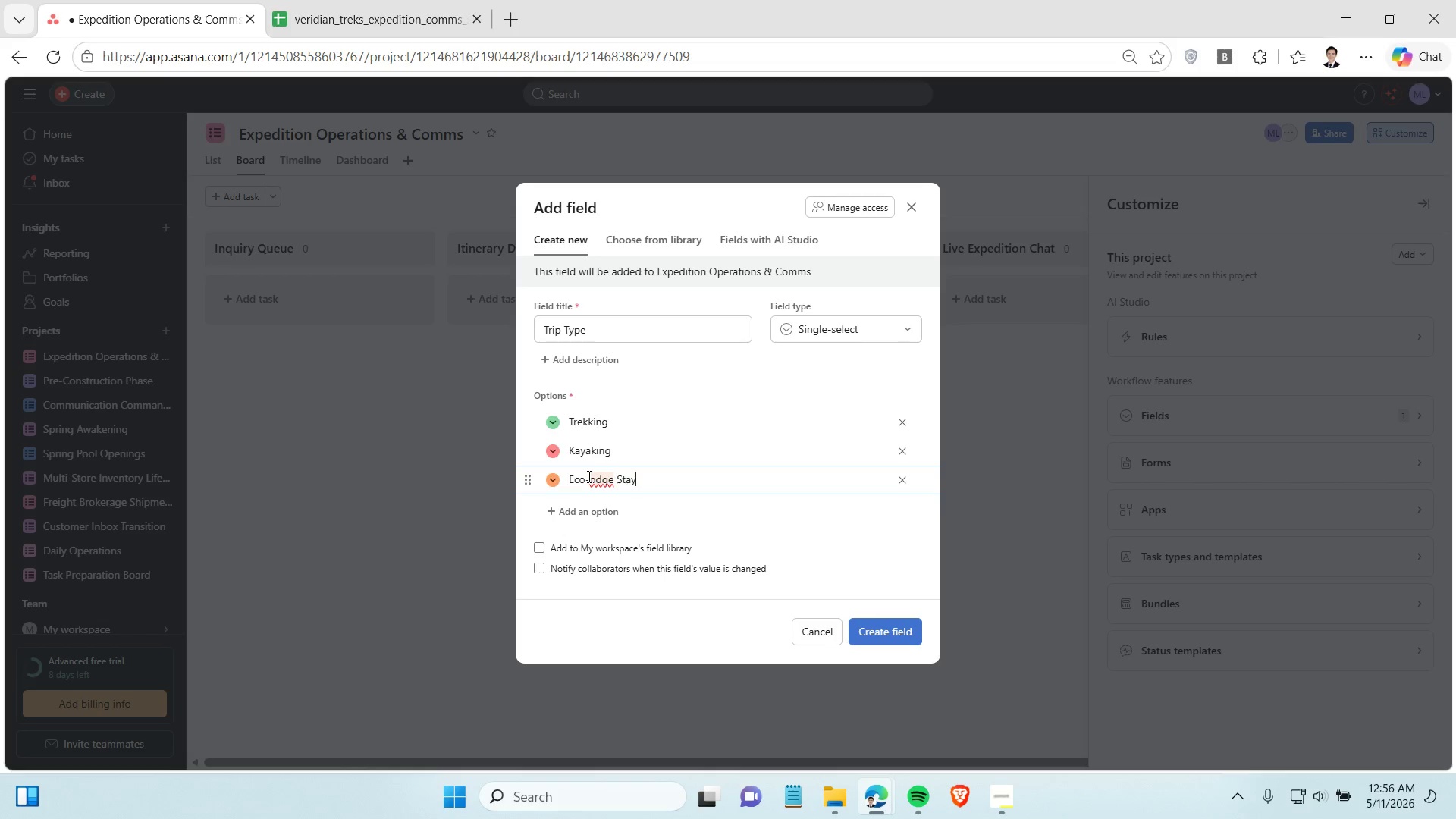 
left_click([592, 481])
 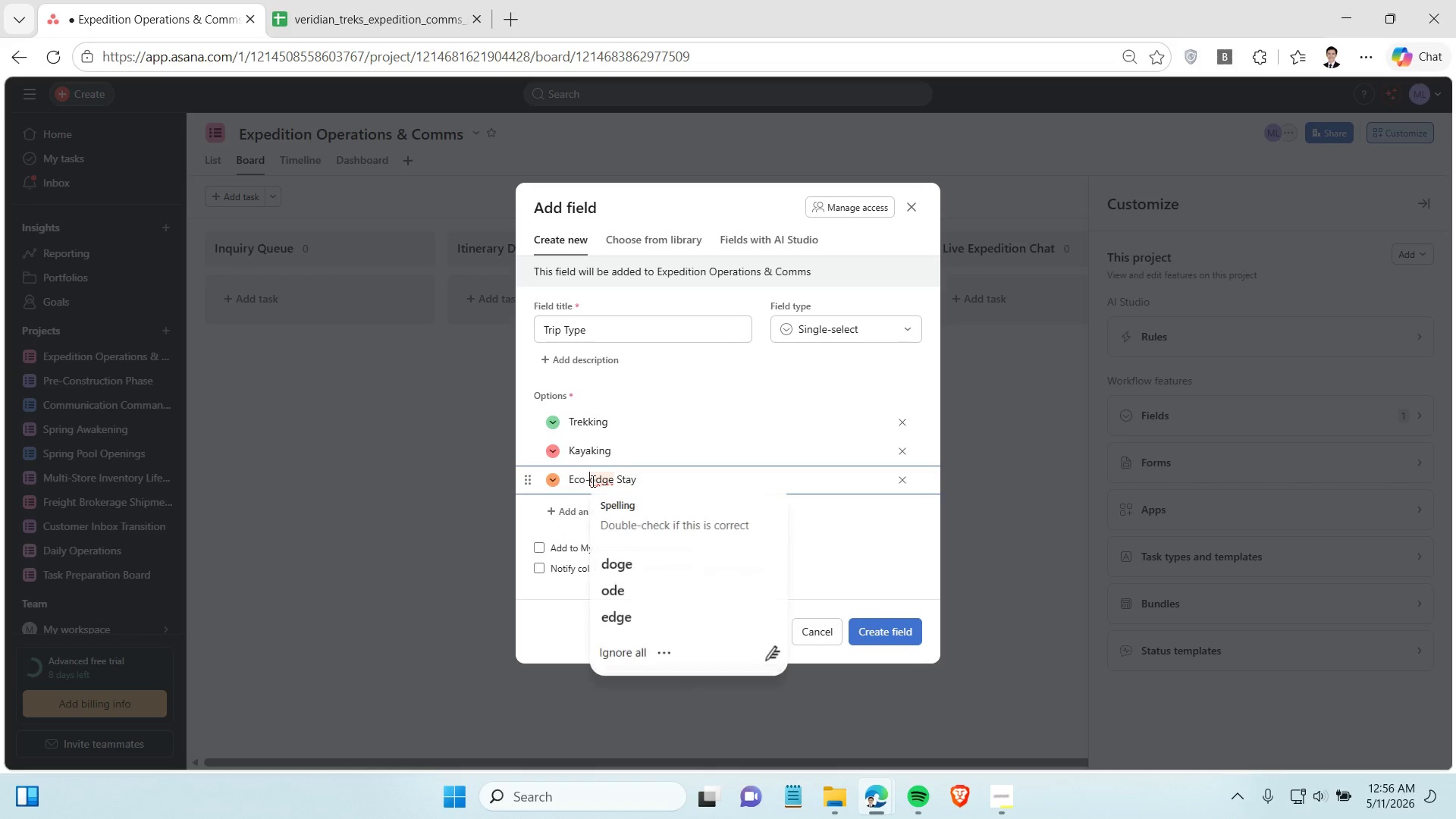 
key(CapsLock)
 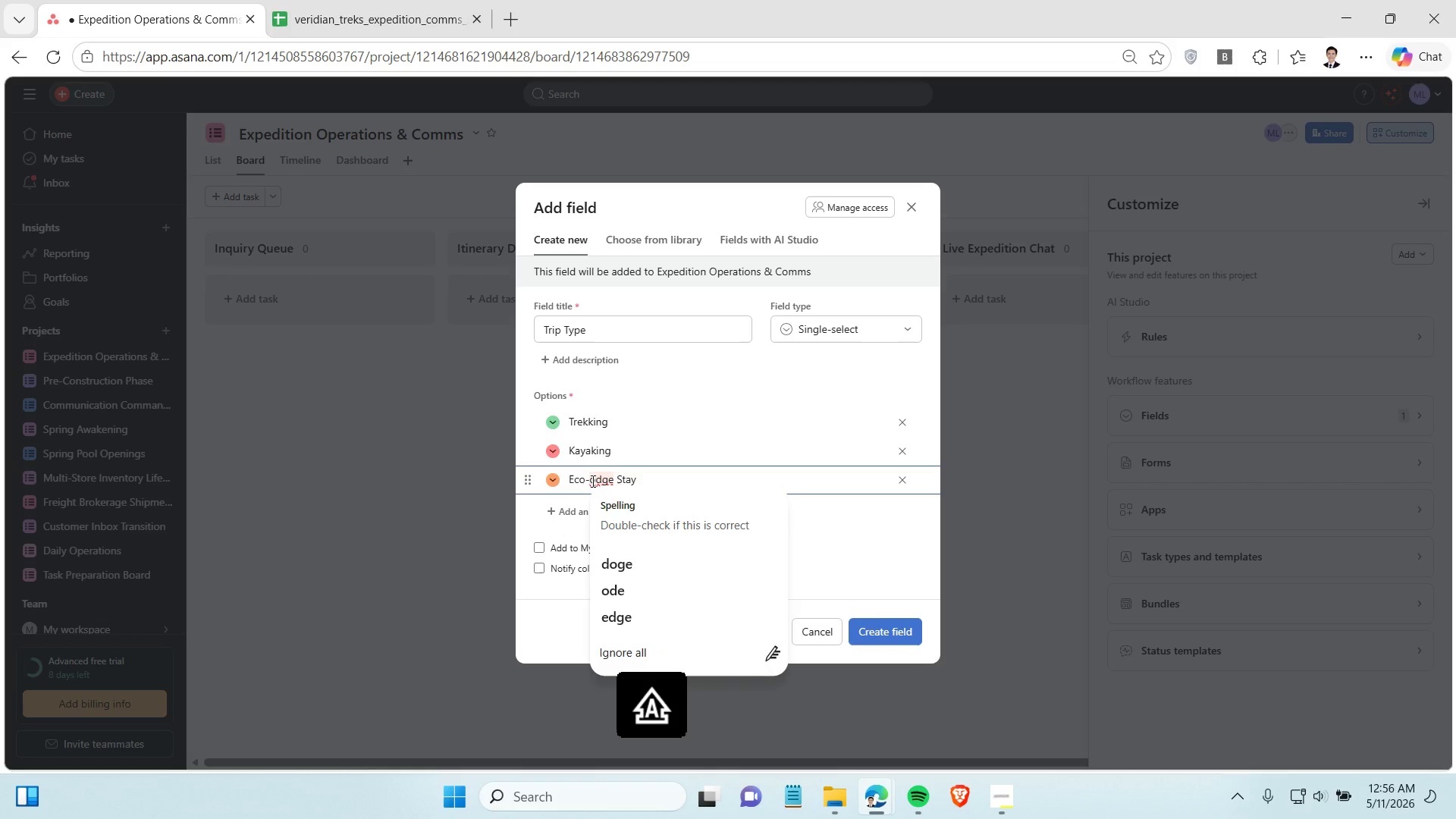 
key(L)
 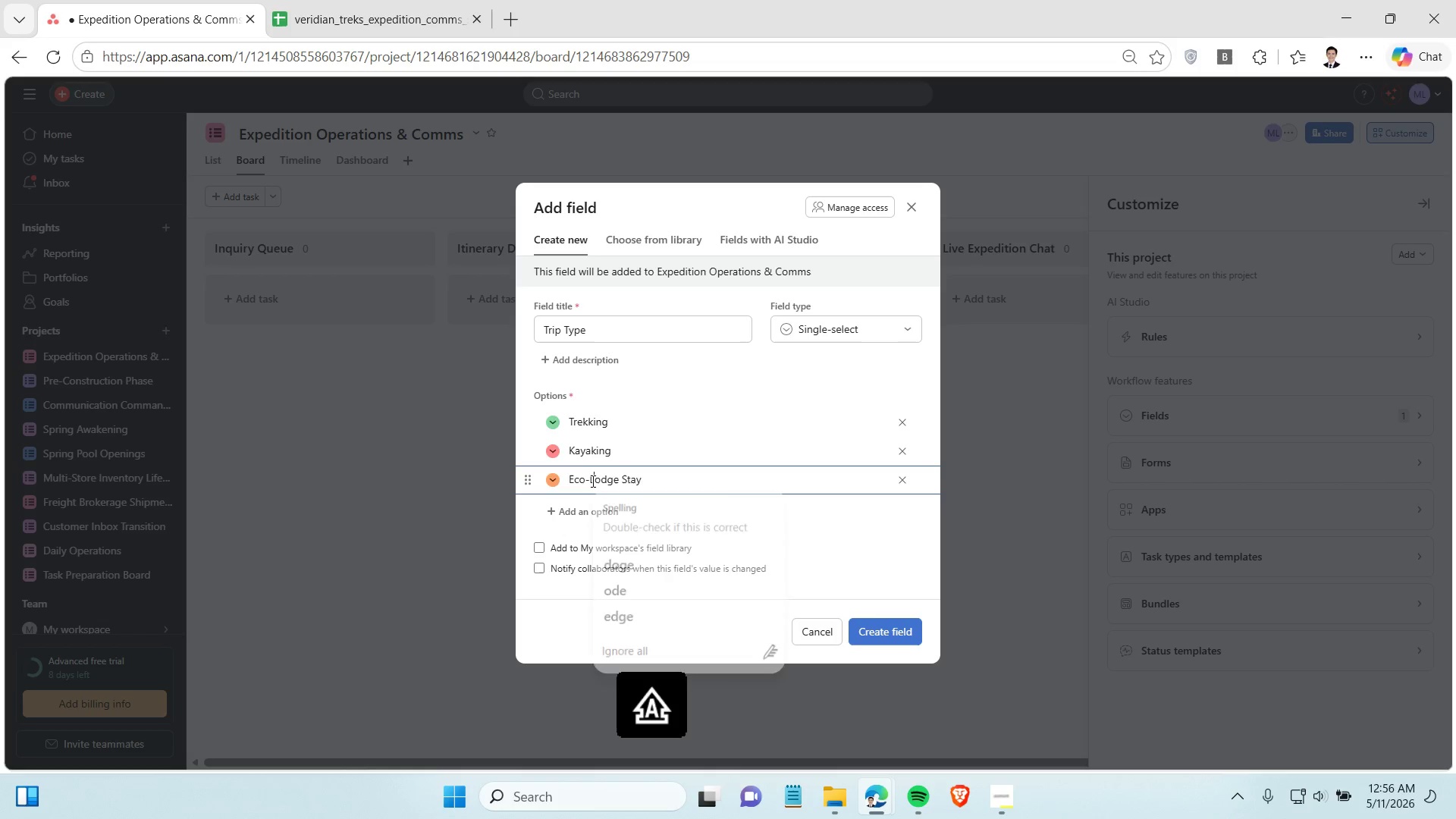 
key(CapsLock)
 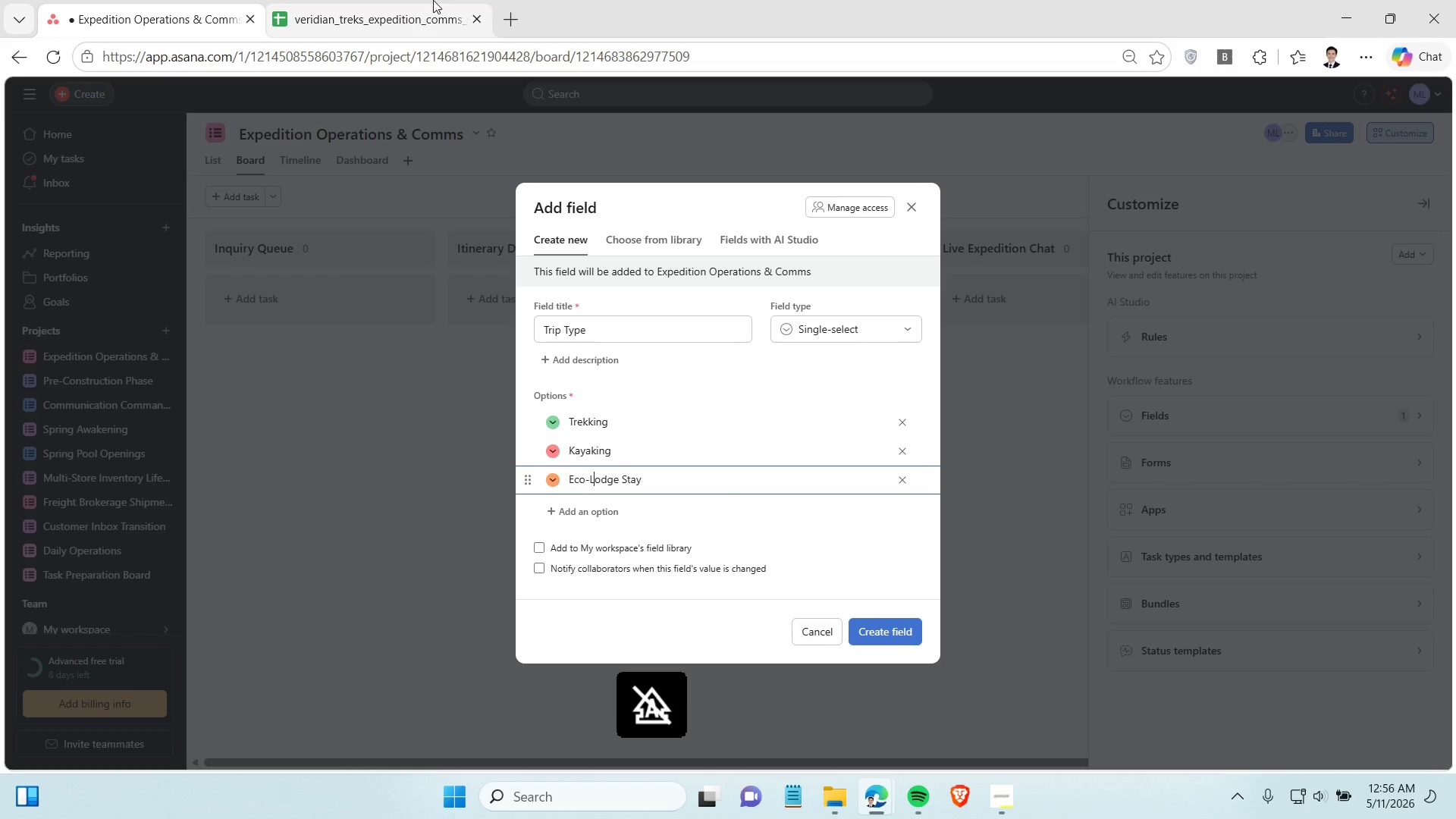 
left_click([400, 21])
 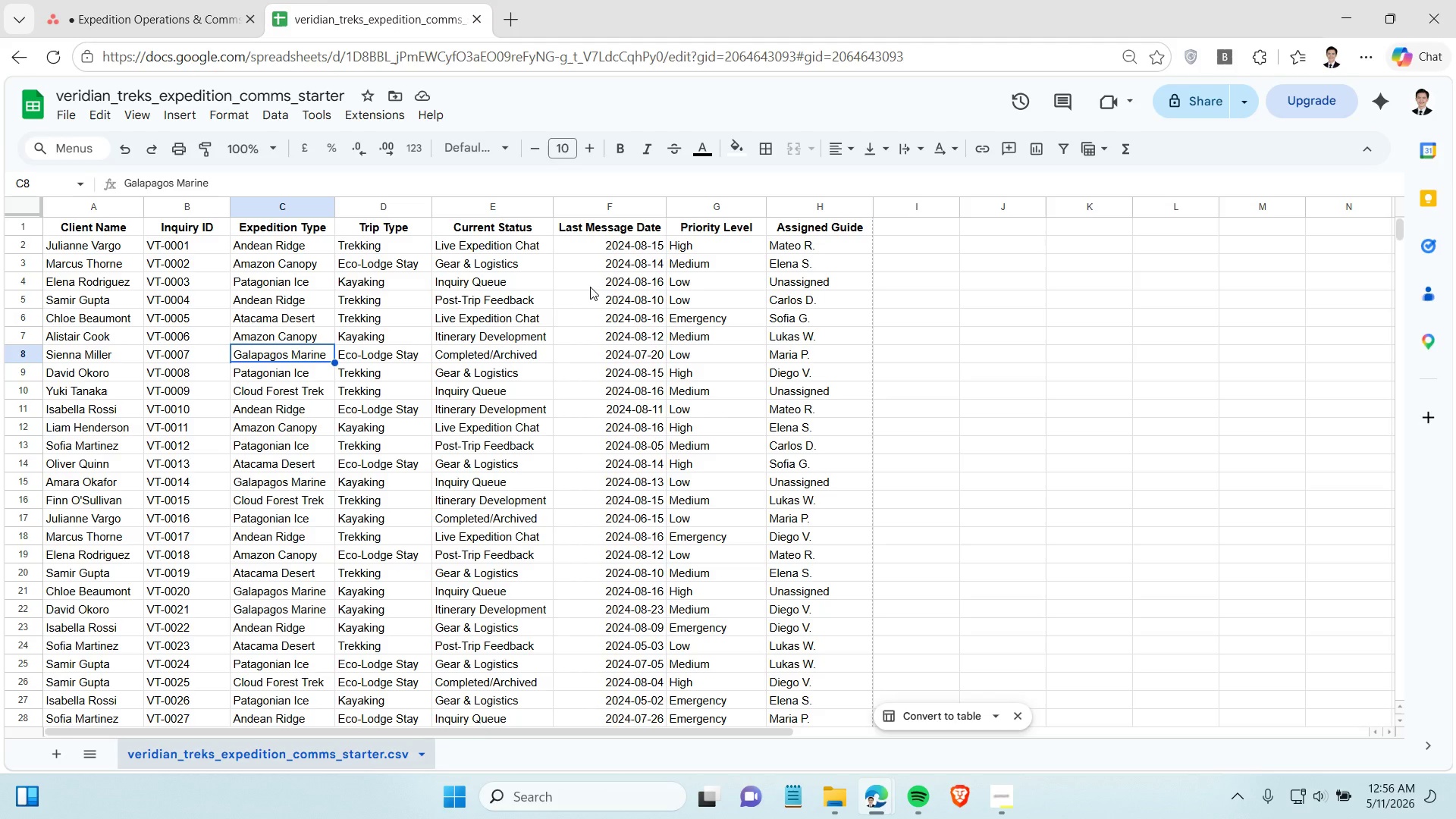 
wait(7.45)
 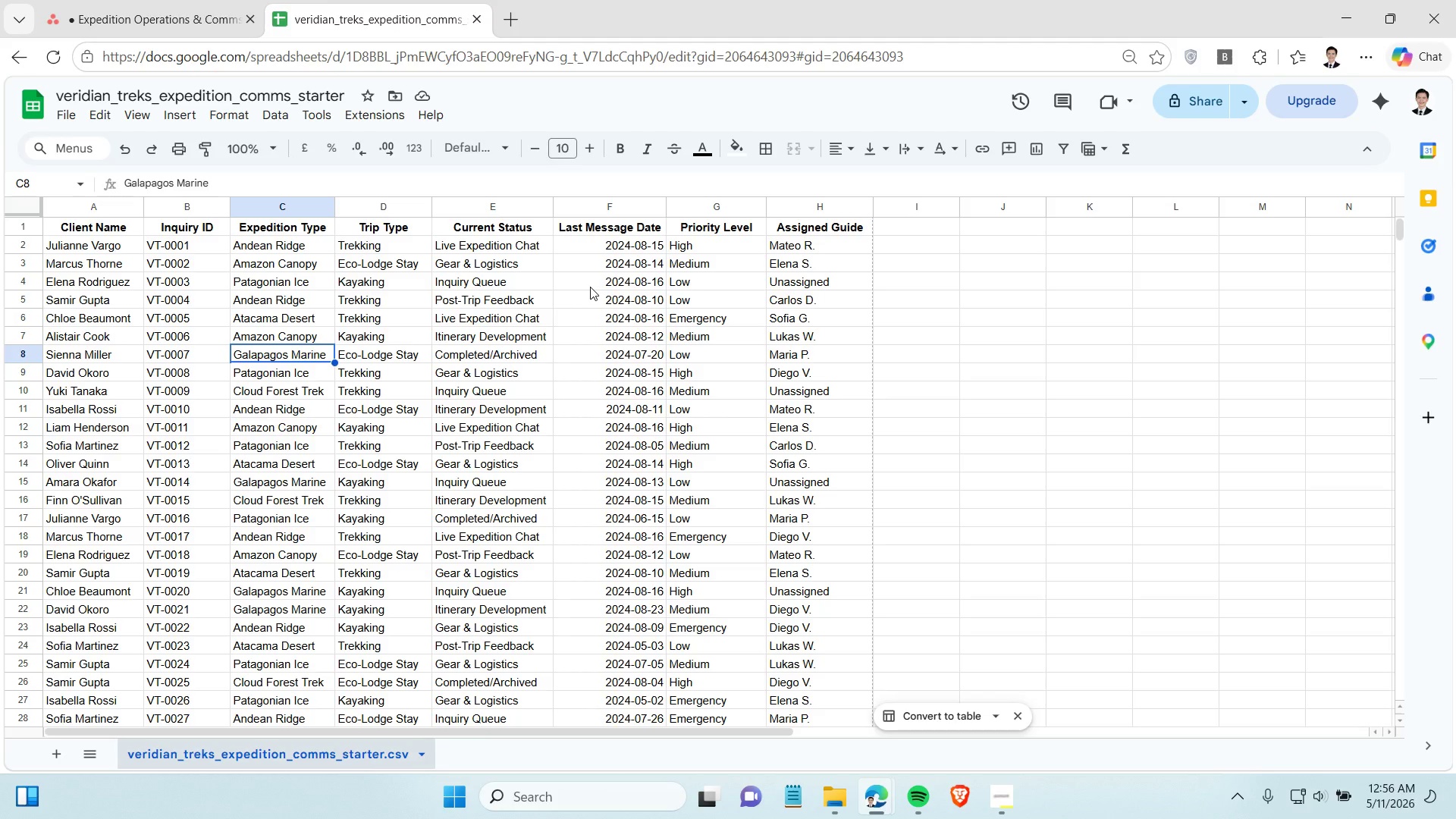 
left_click([165, 2])
 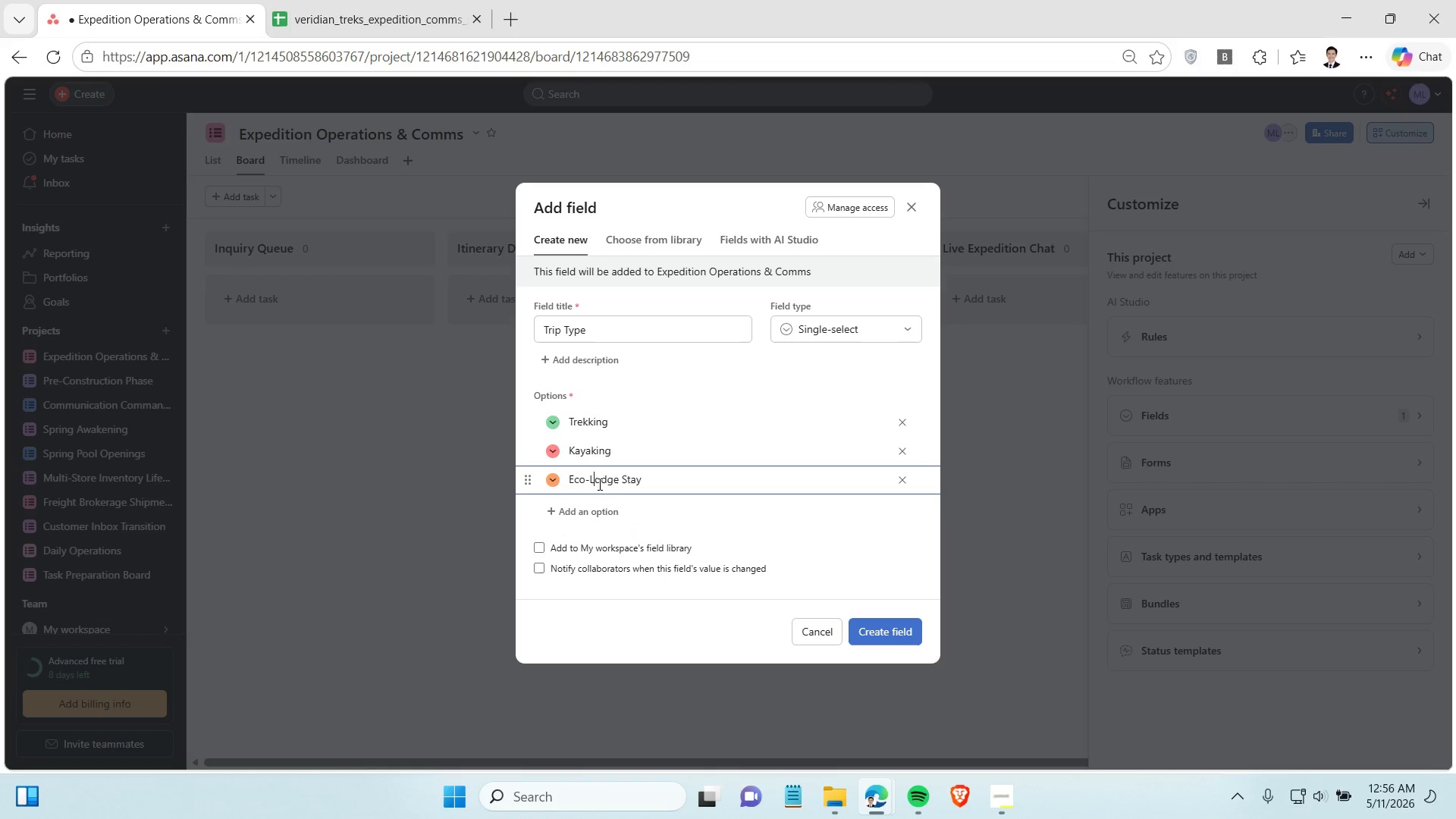 
left_click([551, 424])
 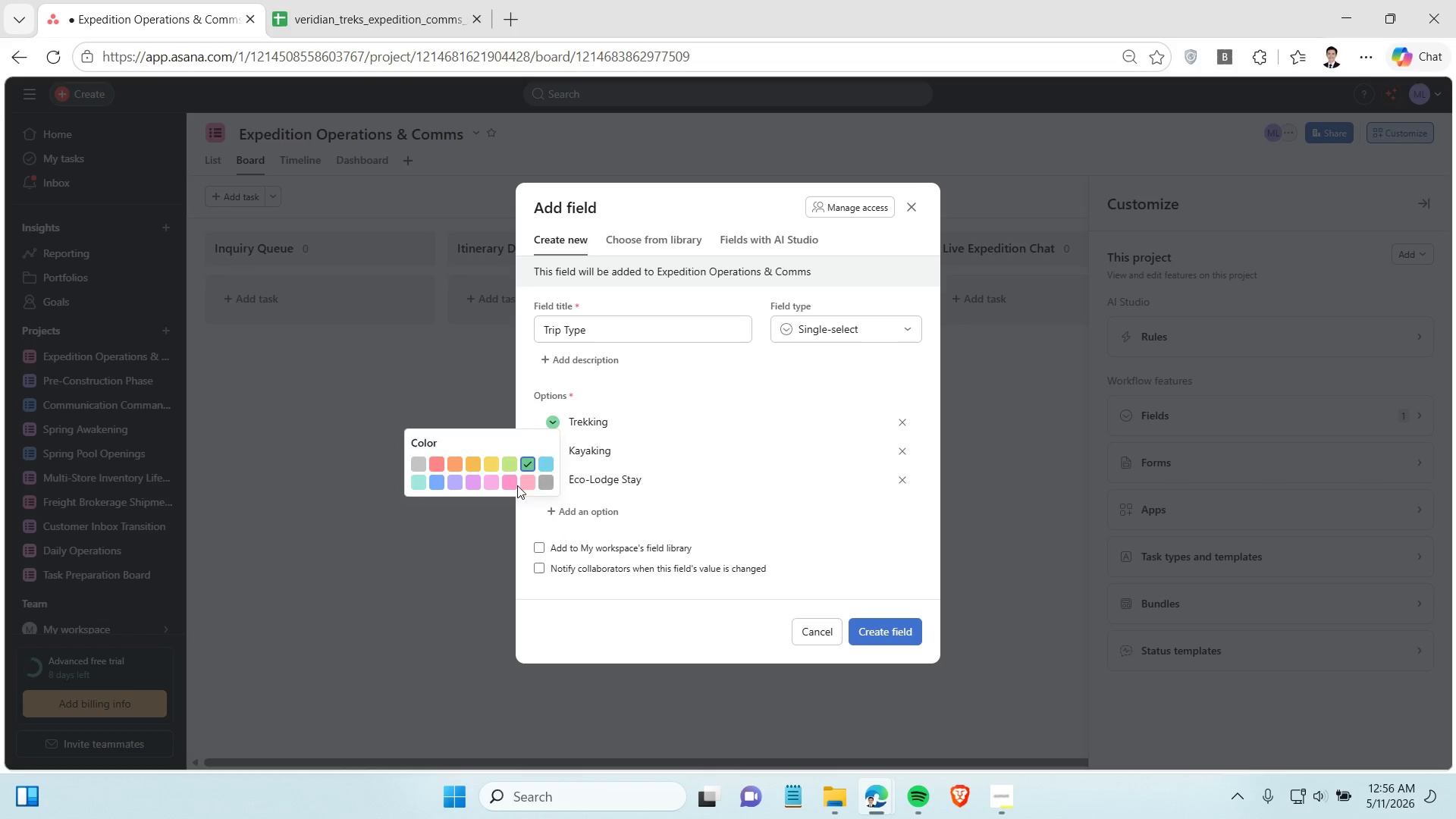 
left_click([526, 484])
 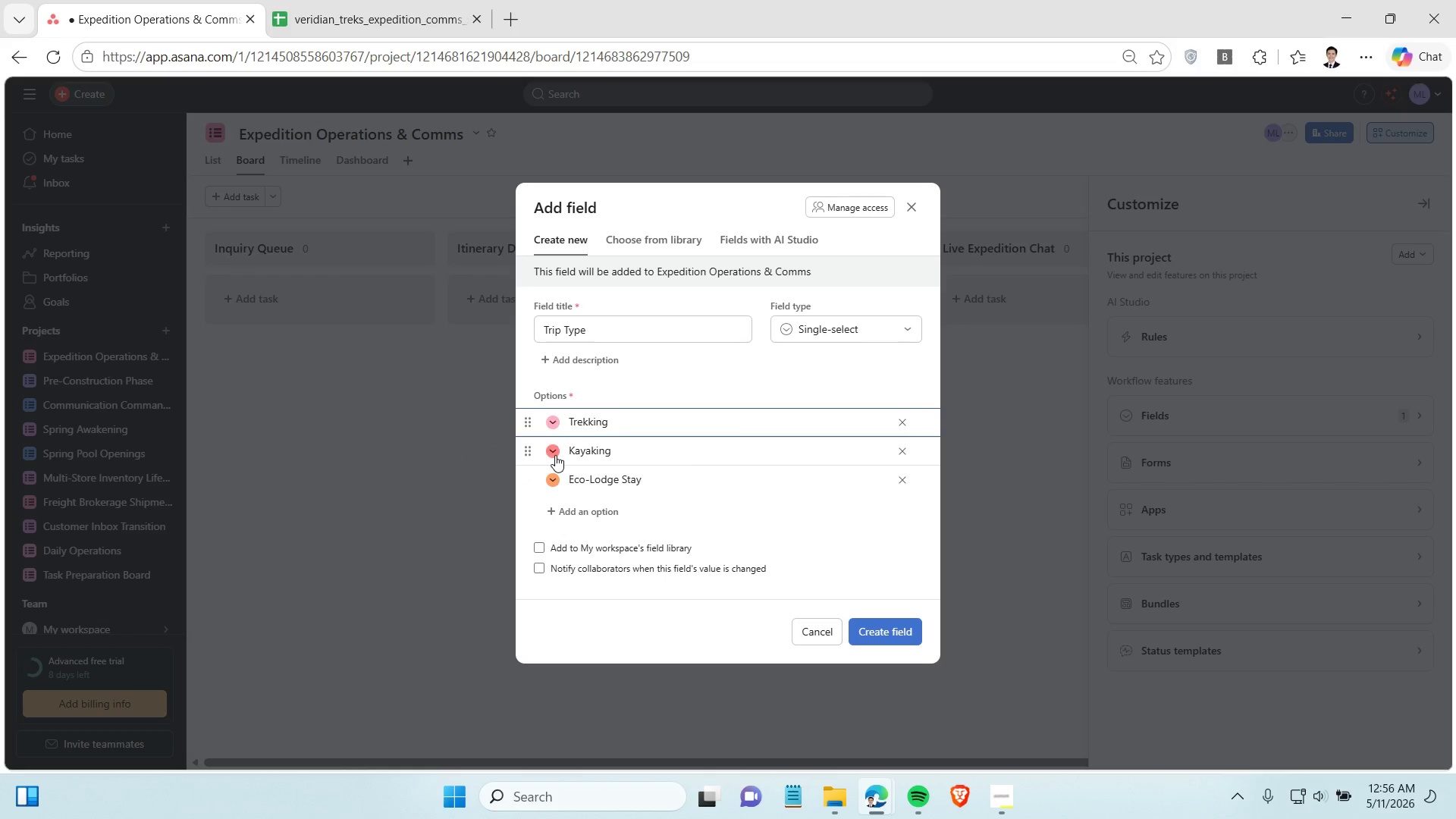 
left_click([555, 454])
 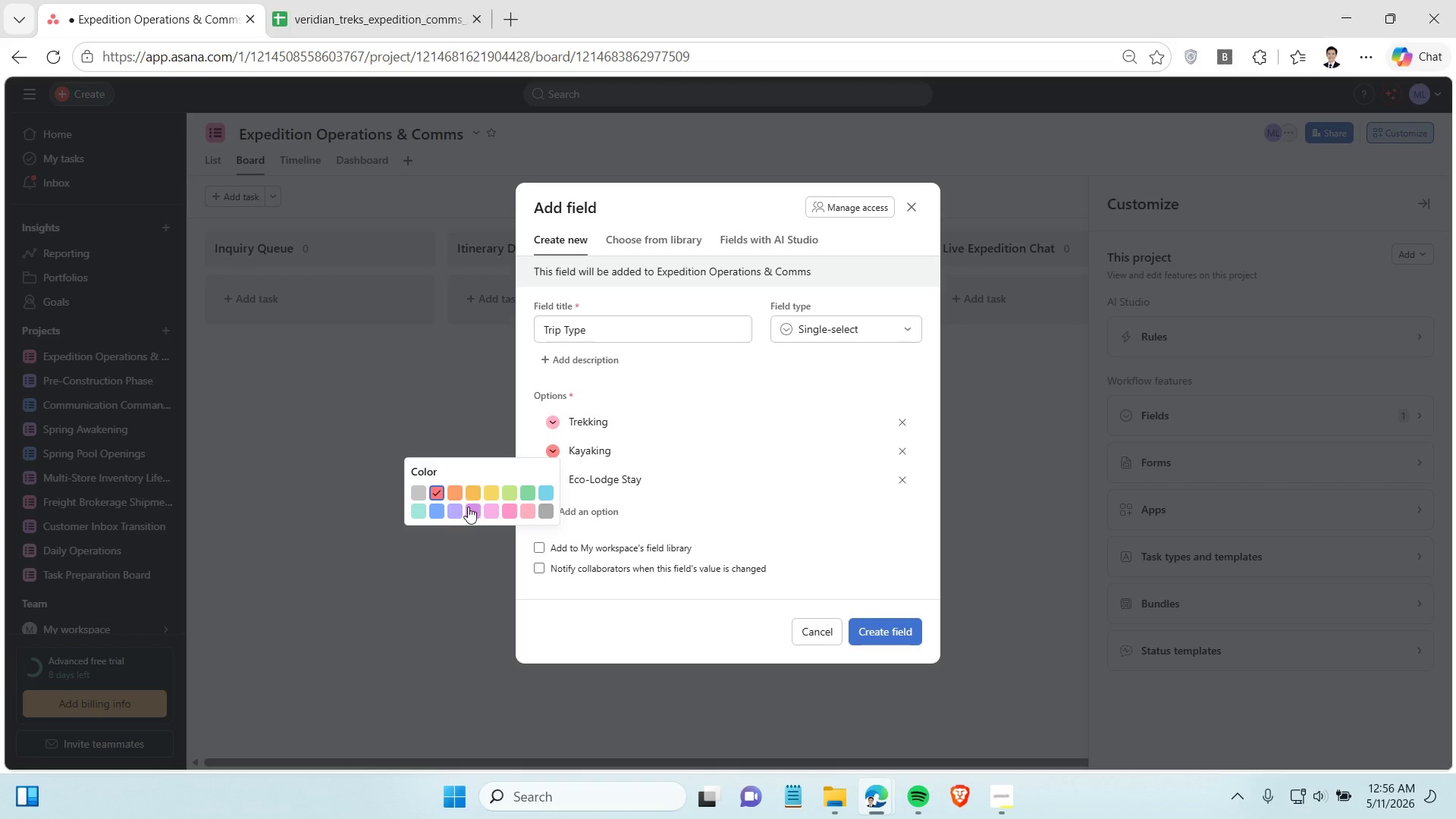 
left_click([469, 506])
 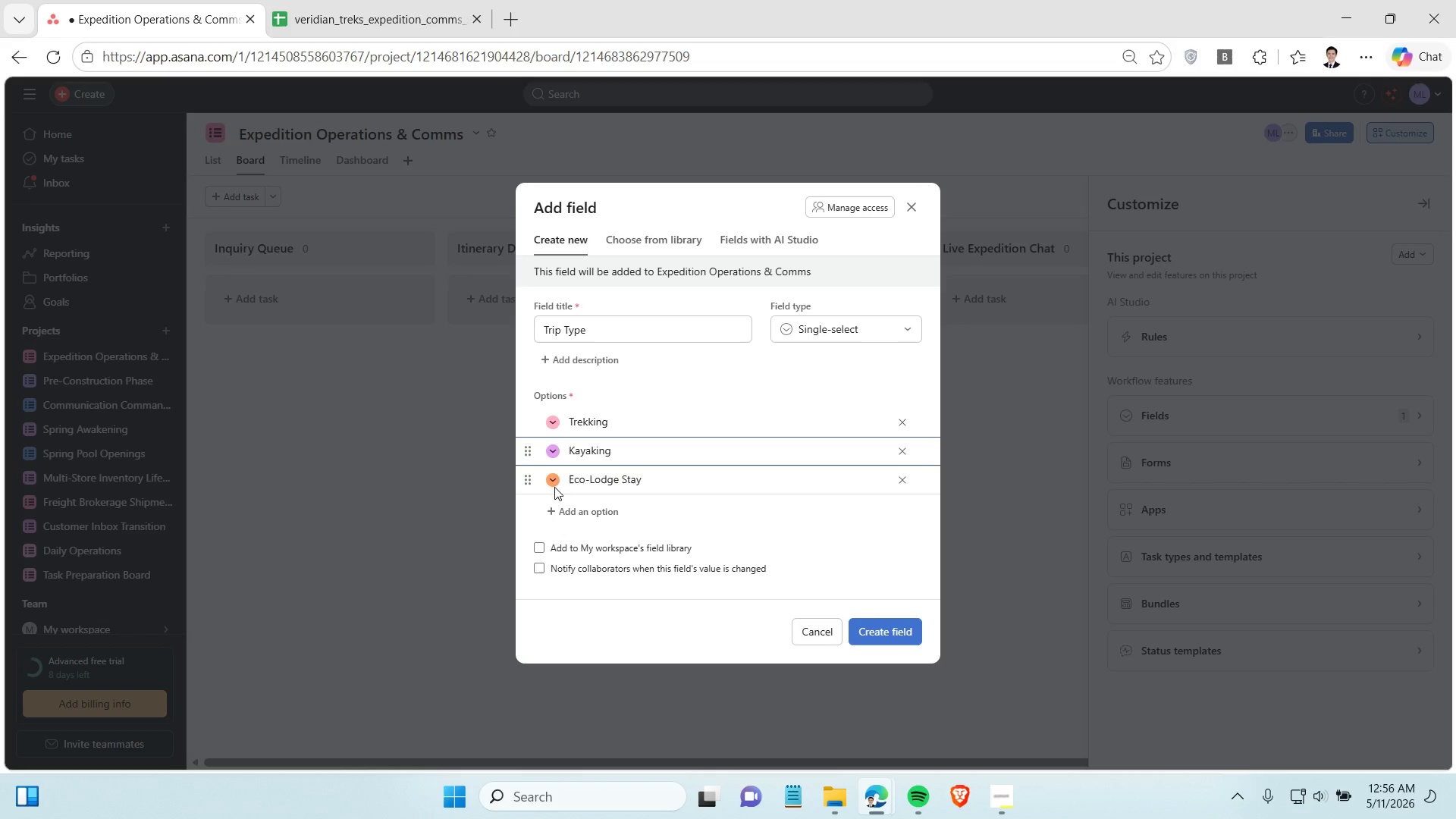 
left_click([552, 484])
 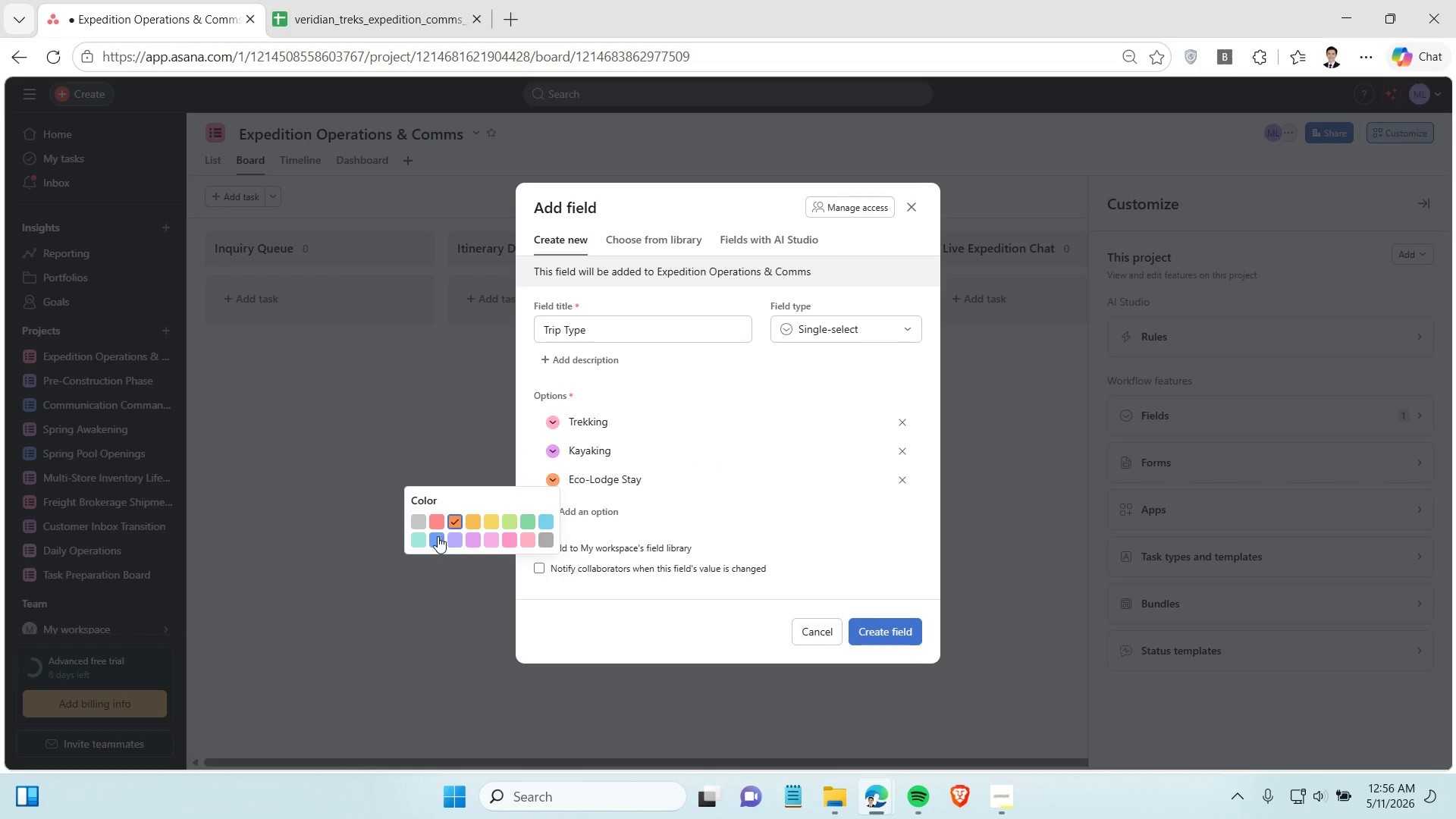 
left_click([438, 538])
 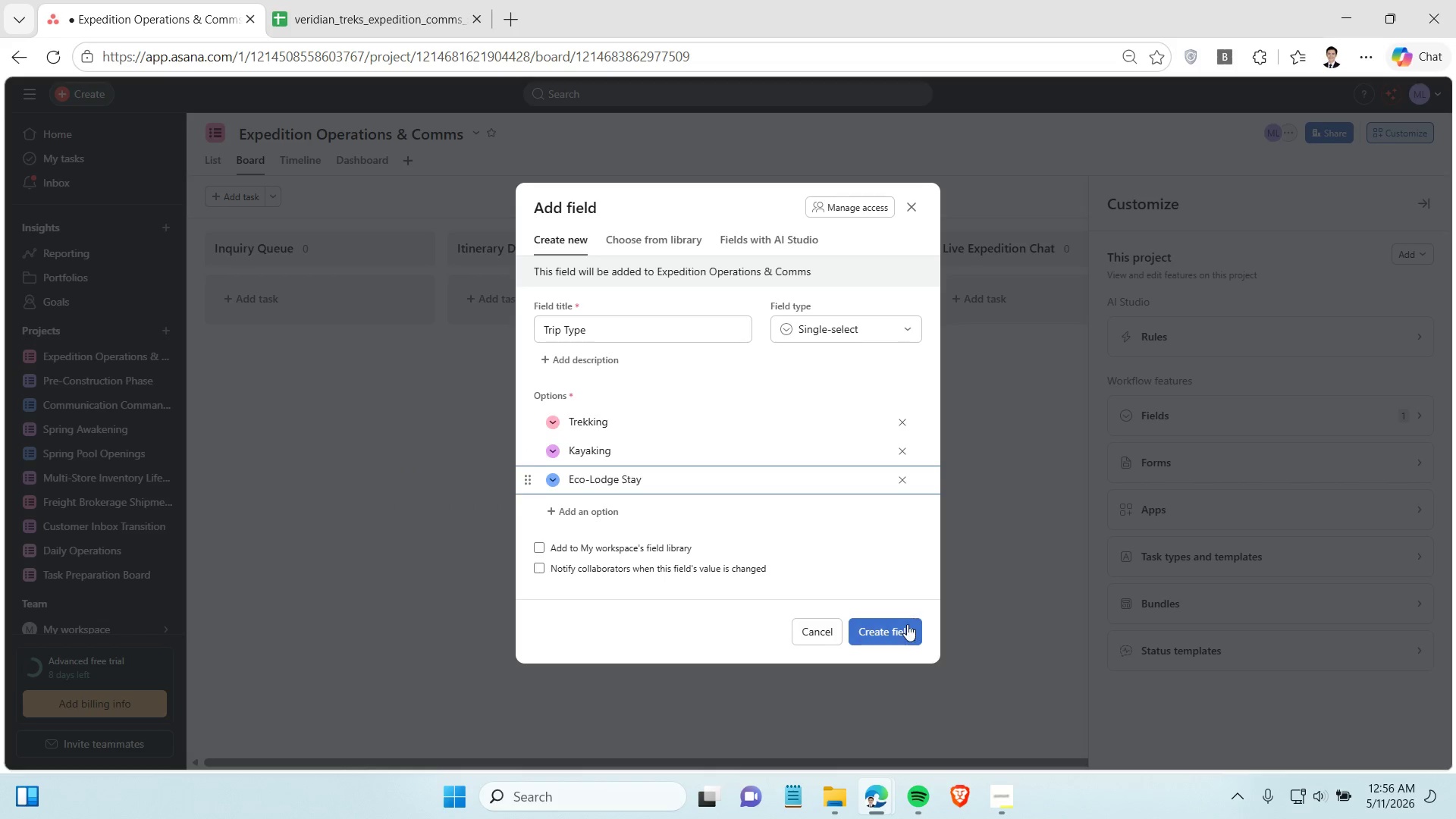 
left_click([907, 624])
 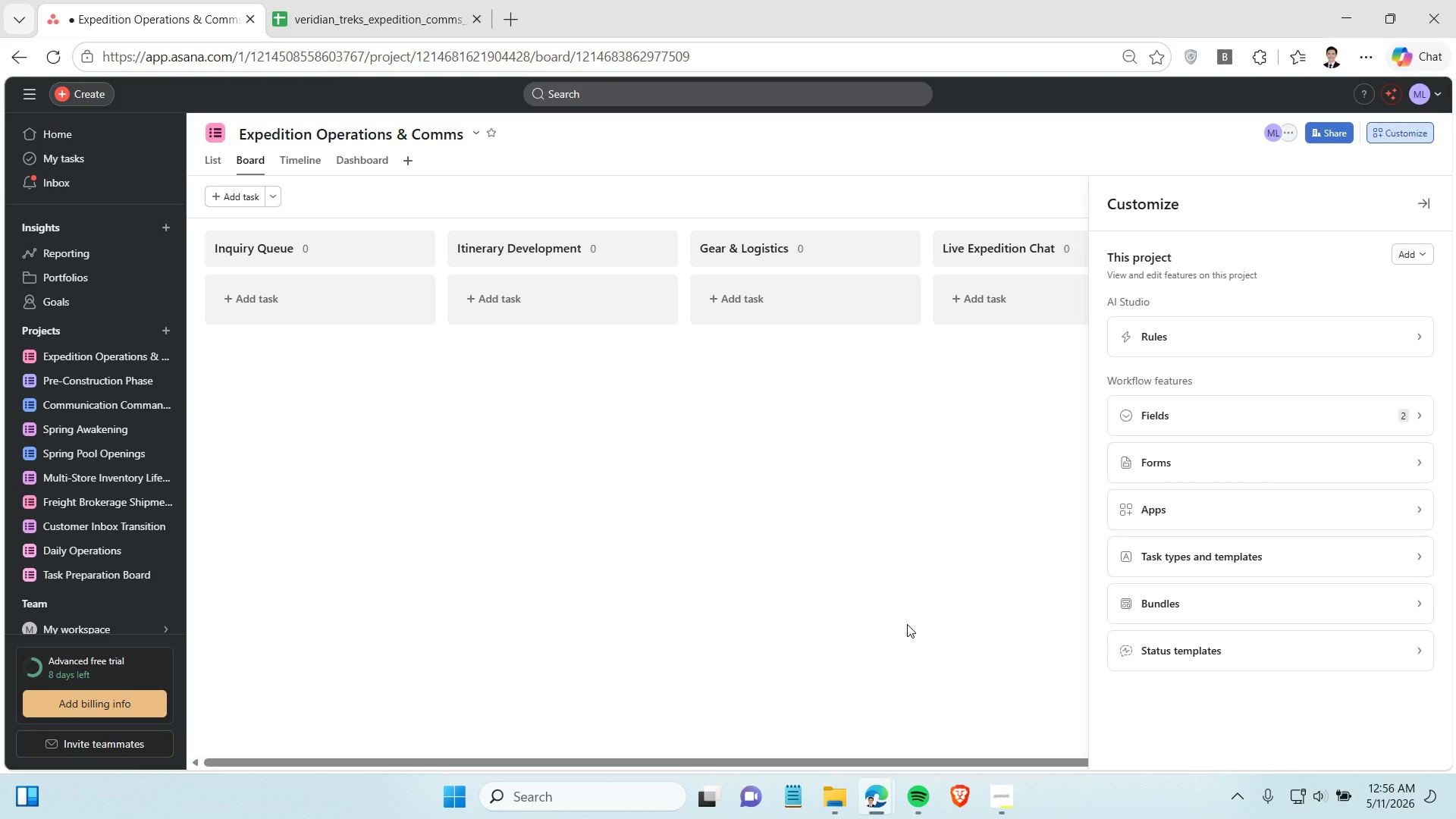 
wait(9.59)
 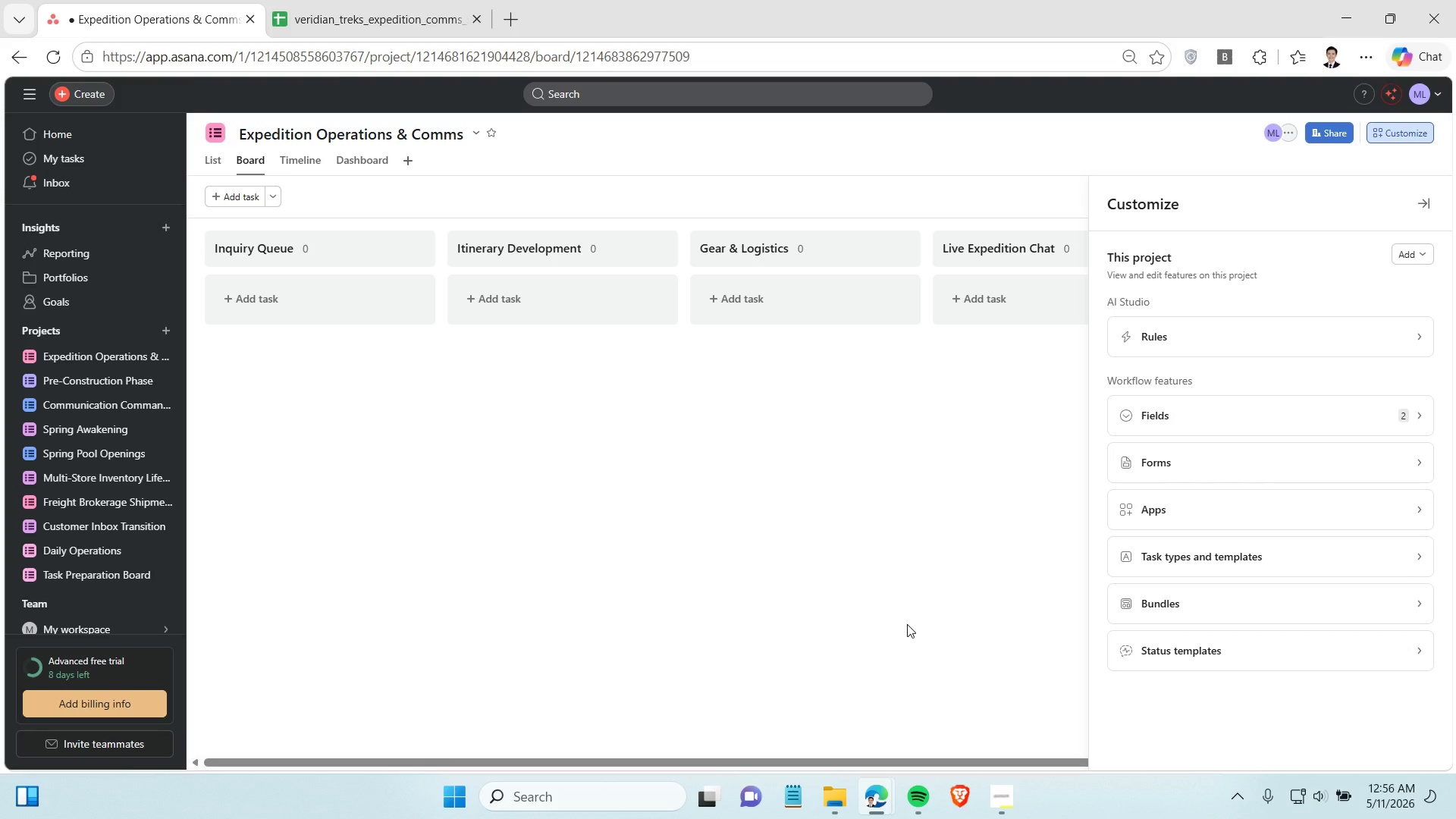 
left_click([1006, 798])